 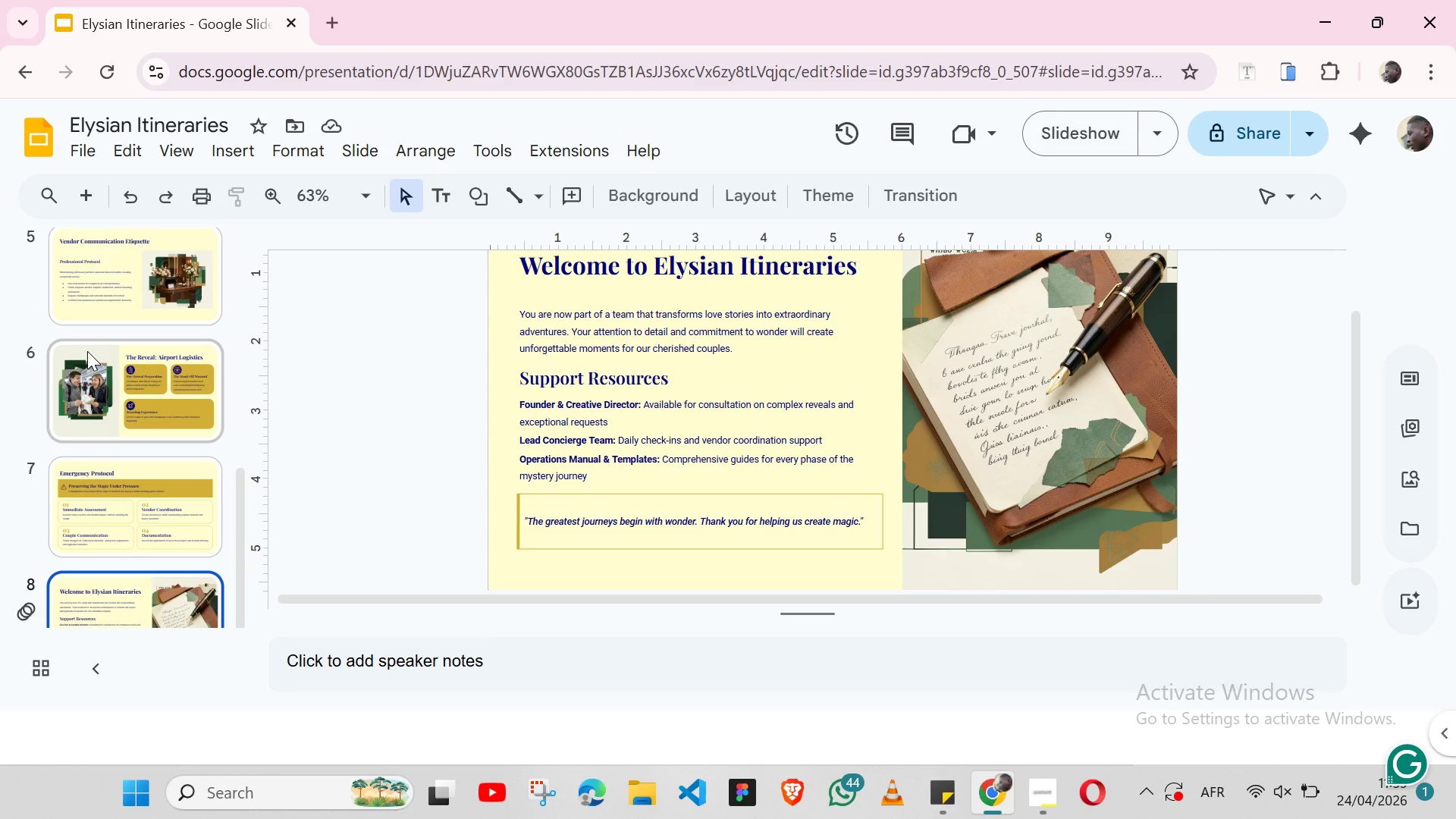 
left_click([156, 365])
 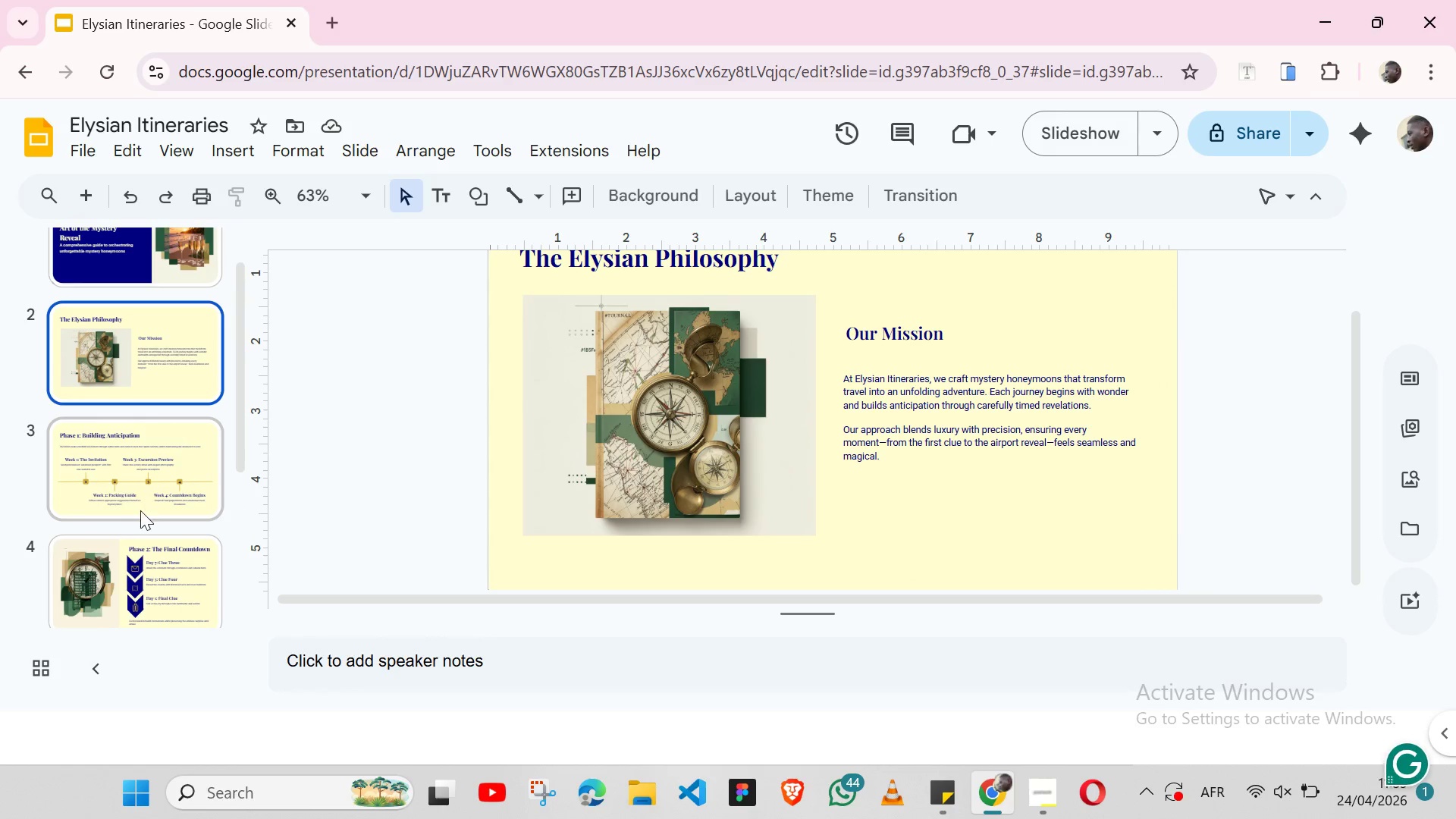 
wait(5.56)
 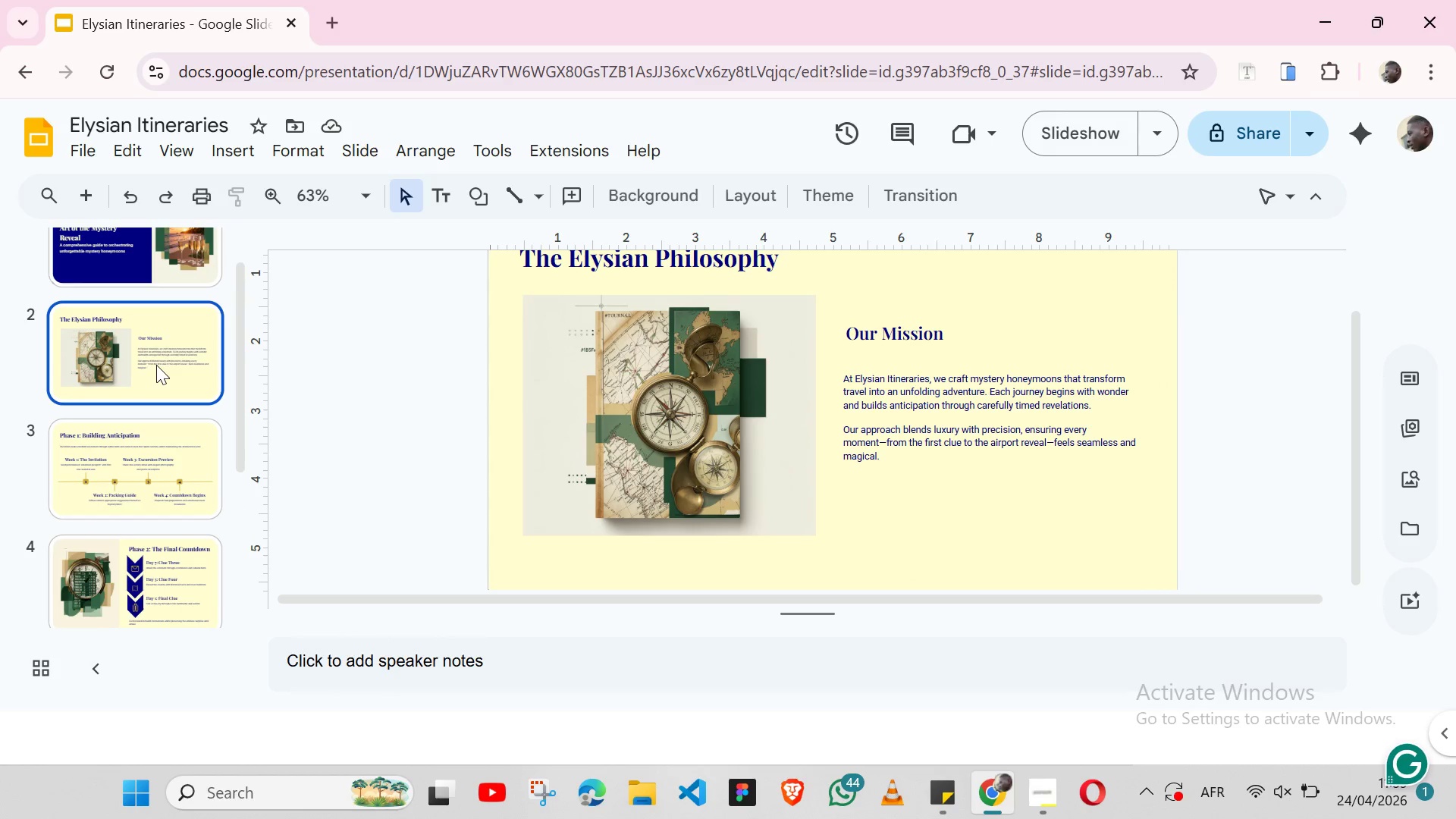 
mouse_move([156, 485])
 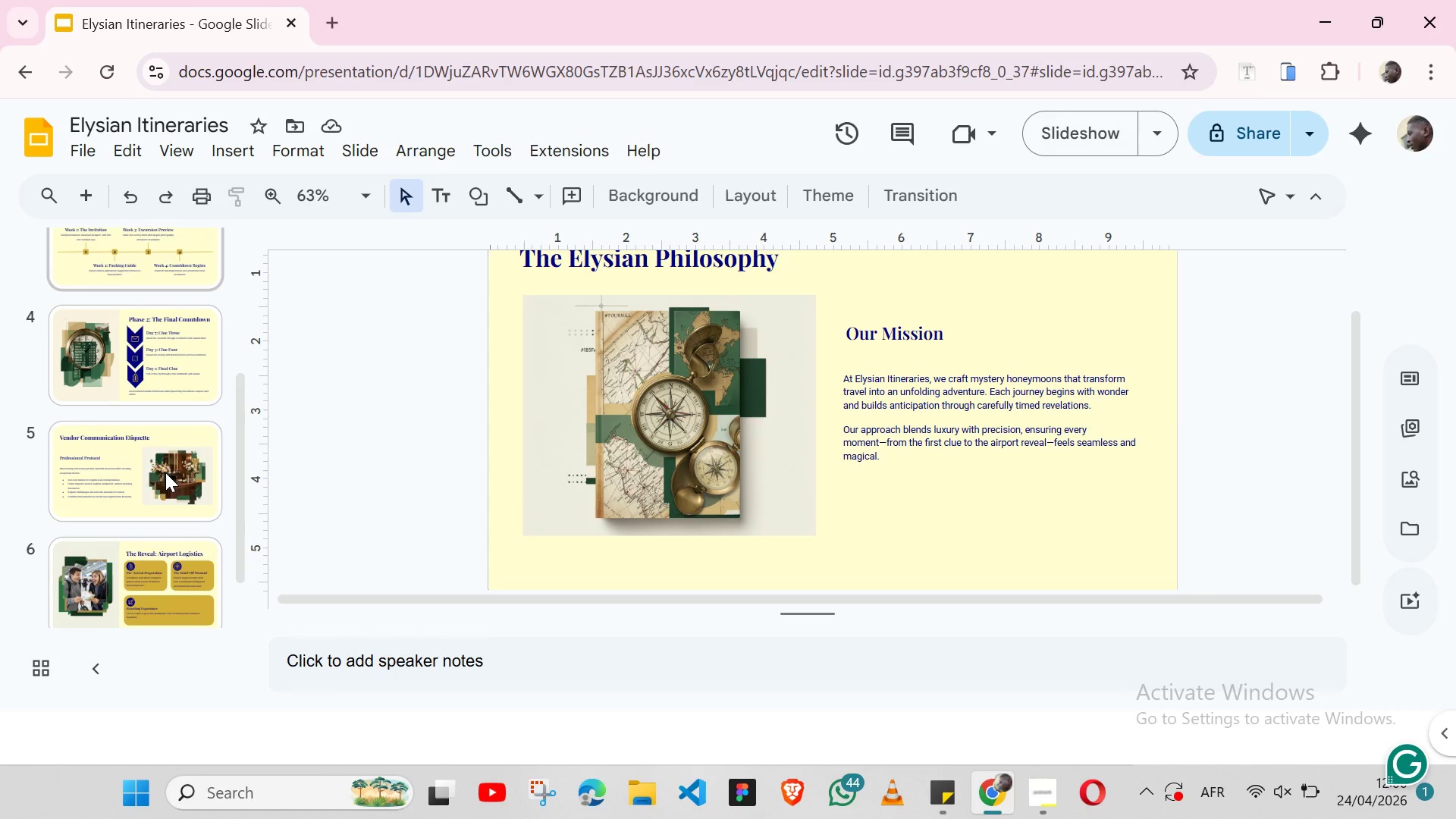 
wait(59.74)
 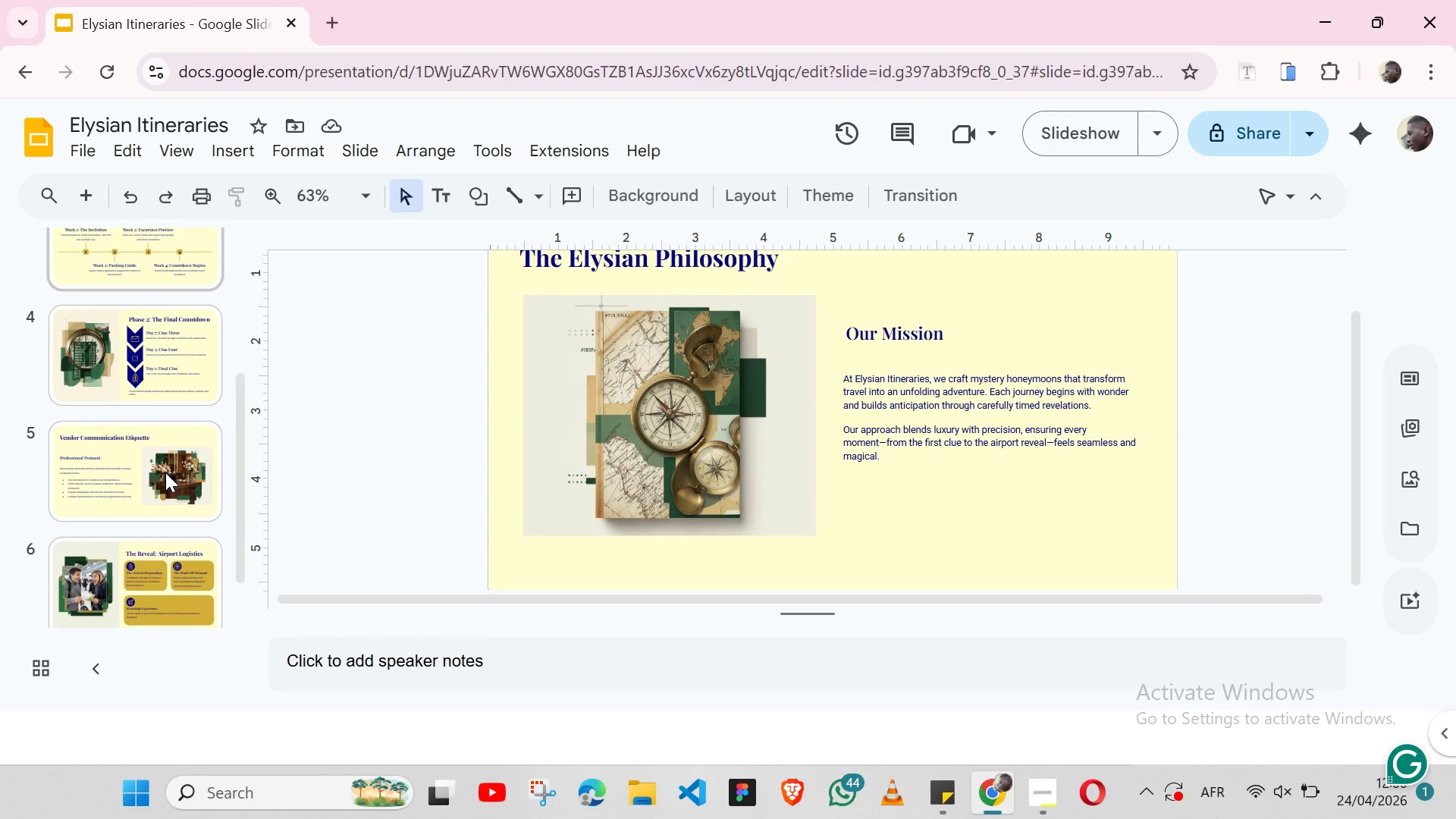 
left_click([148, 501])
 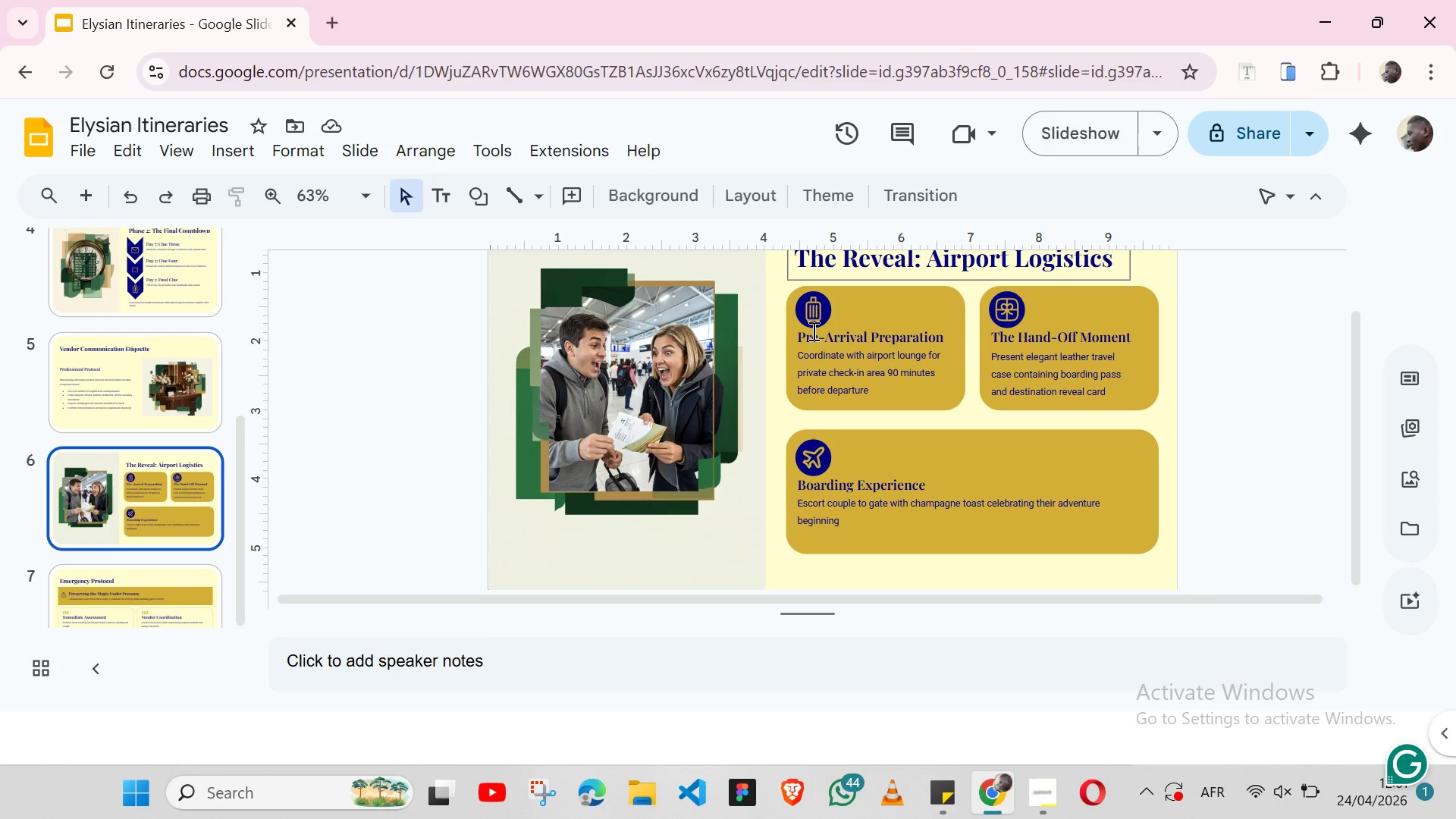 
wait(55.64)
 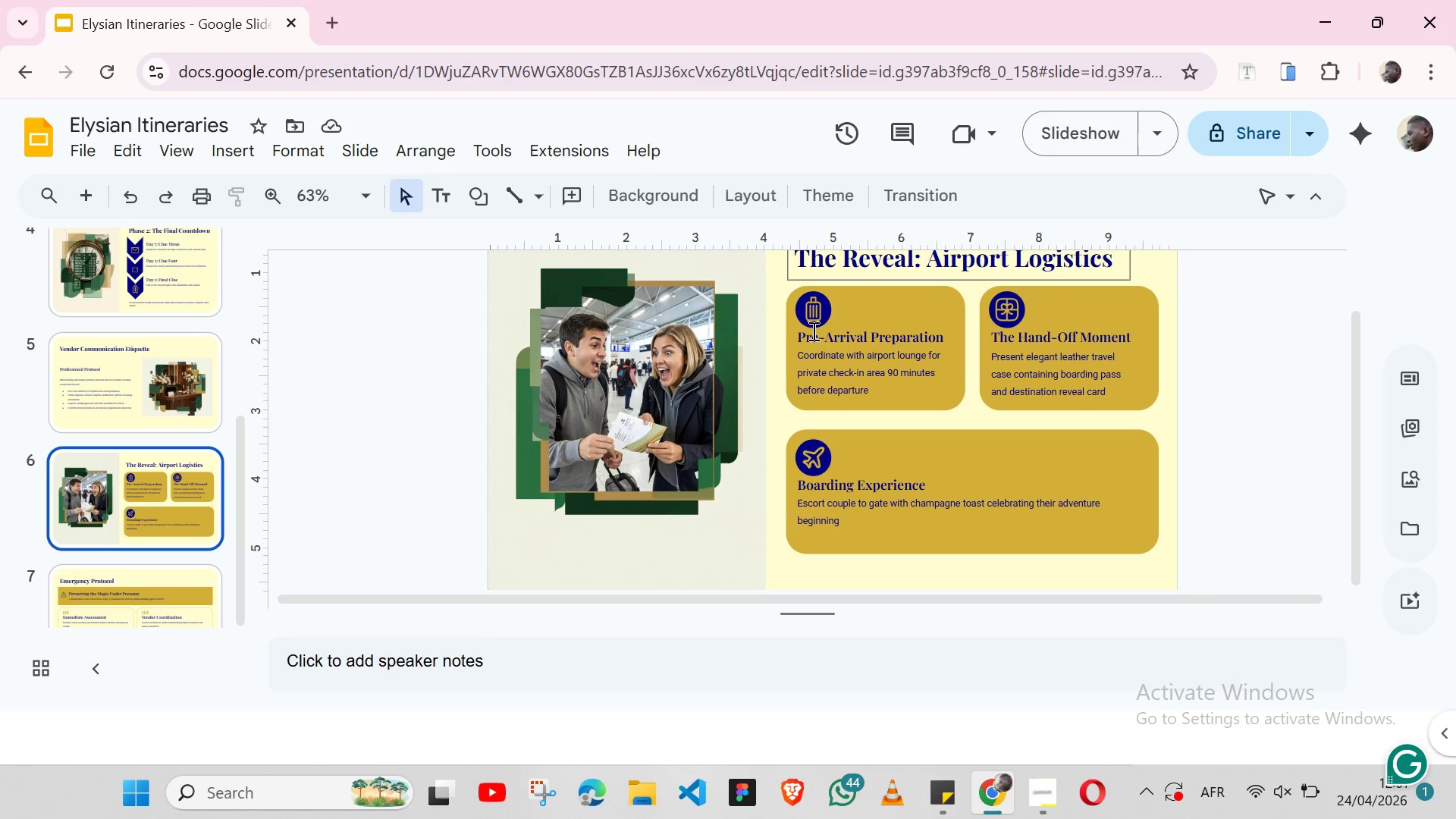 
left_click([164, 485])
 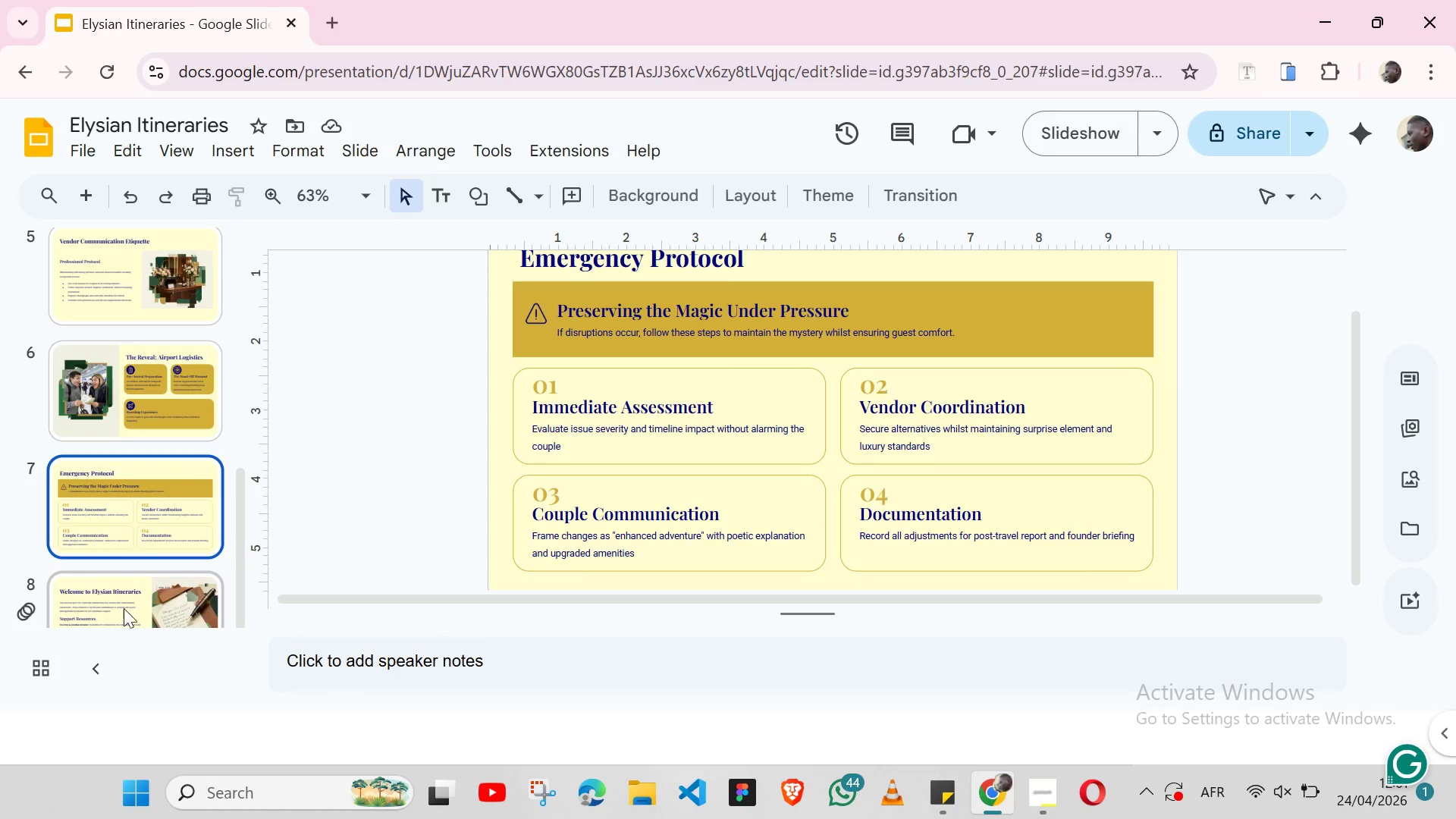 
left_click([124, 612])
 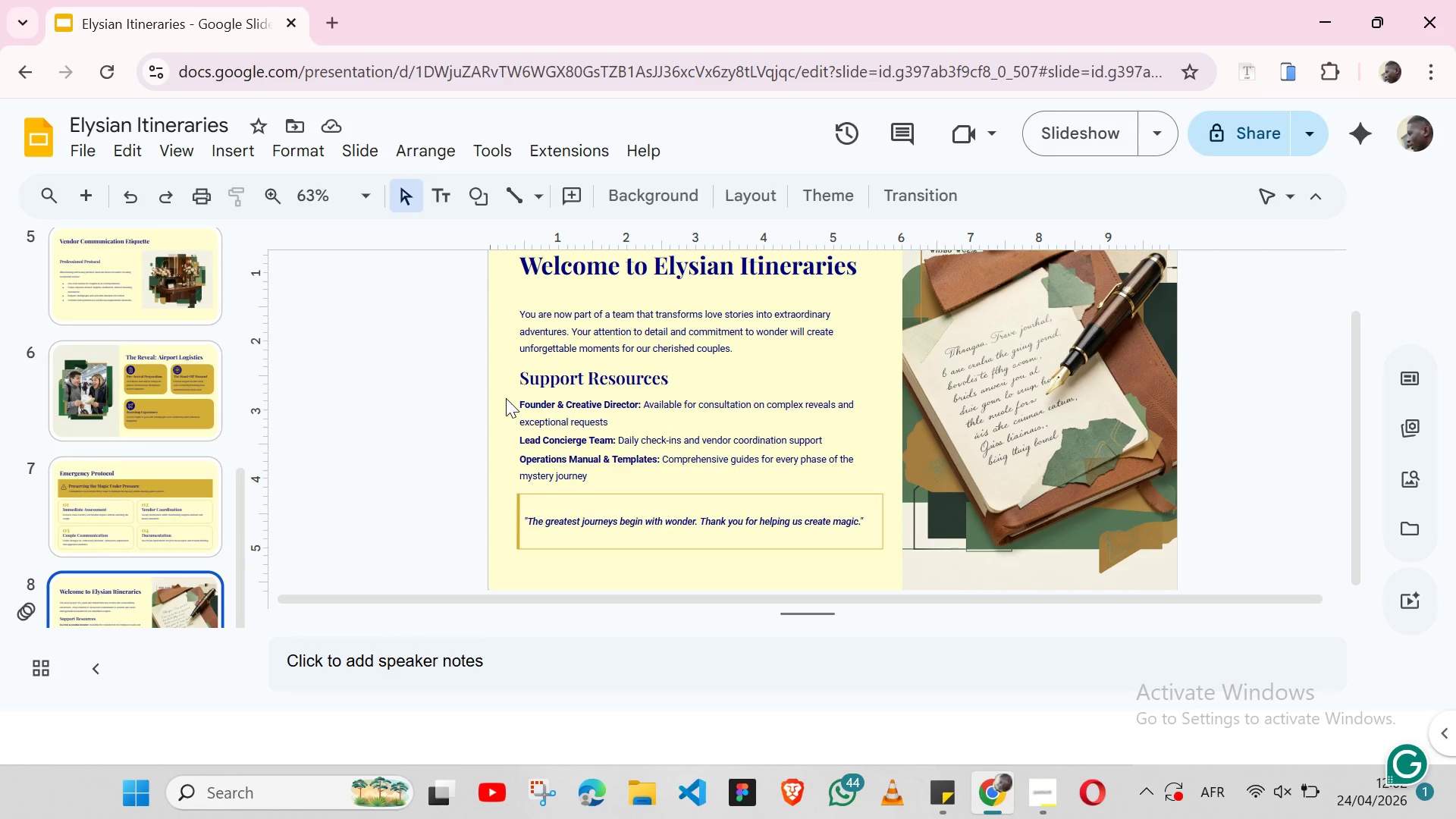 
wait(57.34)
 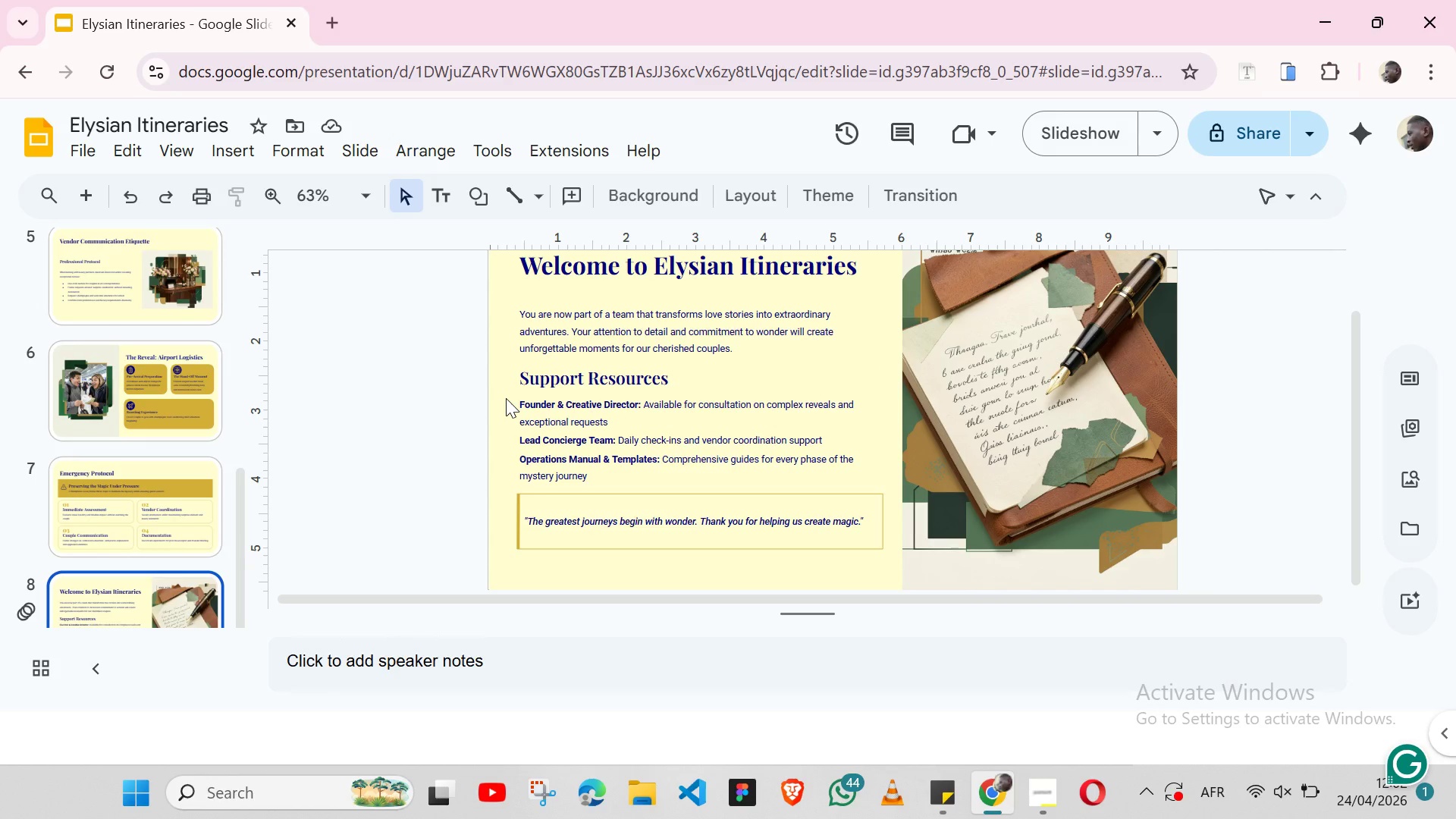 
mouse_move([1310, 770])
 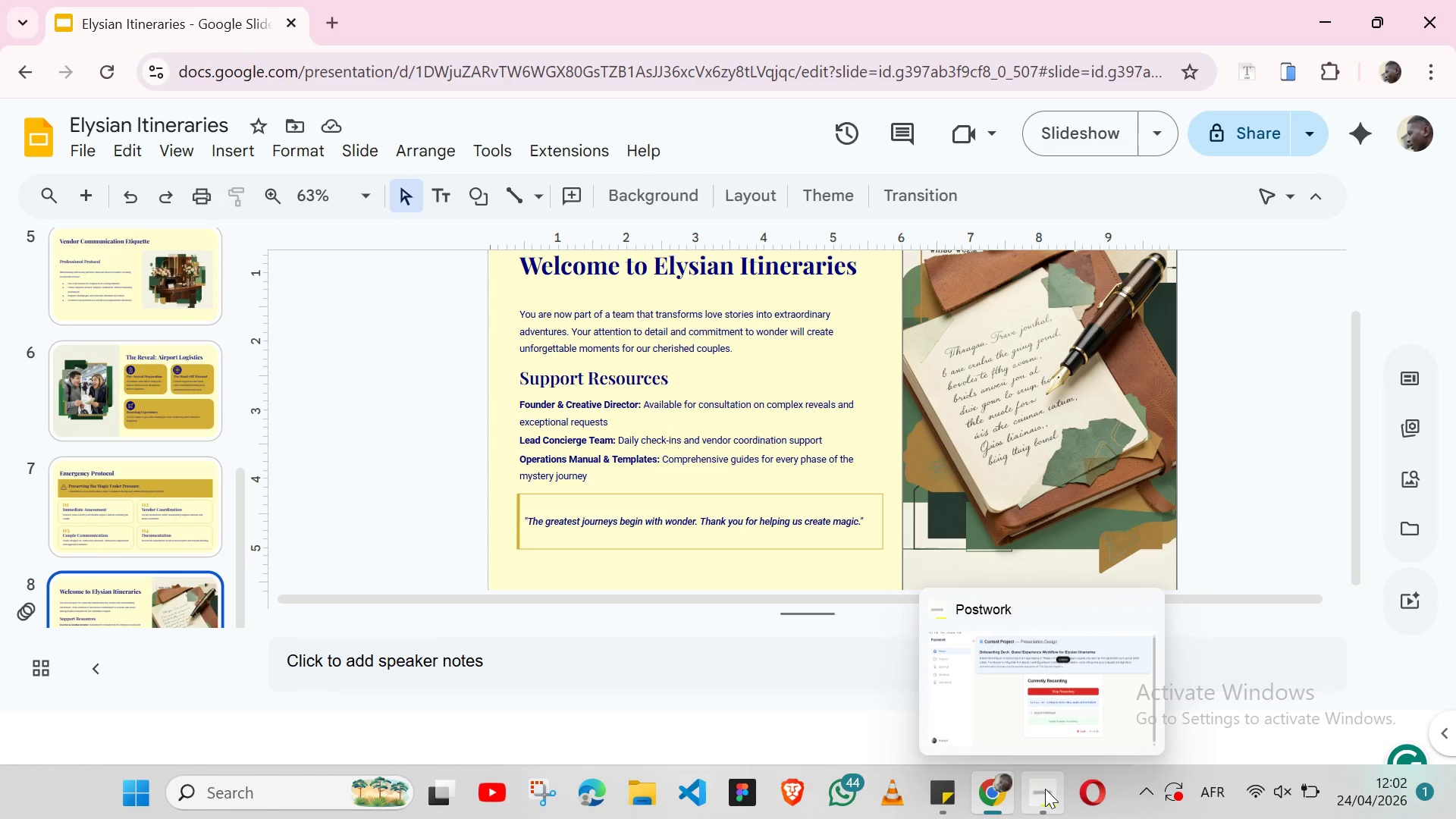 
left_click([1045, 789])